 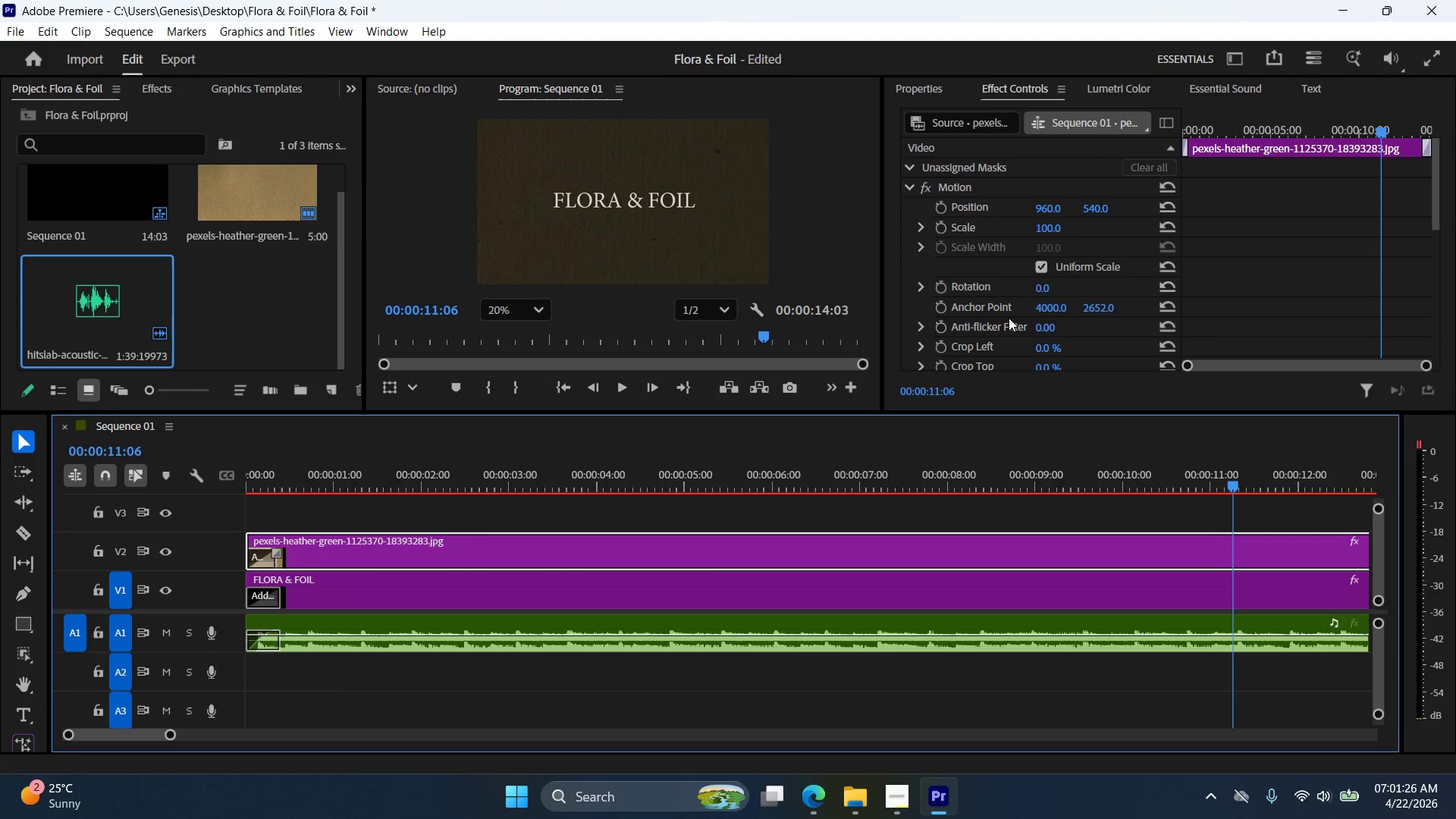 
scroll: coordinate [1059, 300], scroll_direction: down, amount: 7.0
 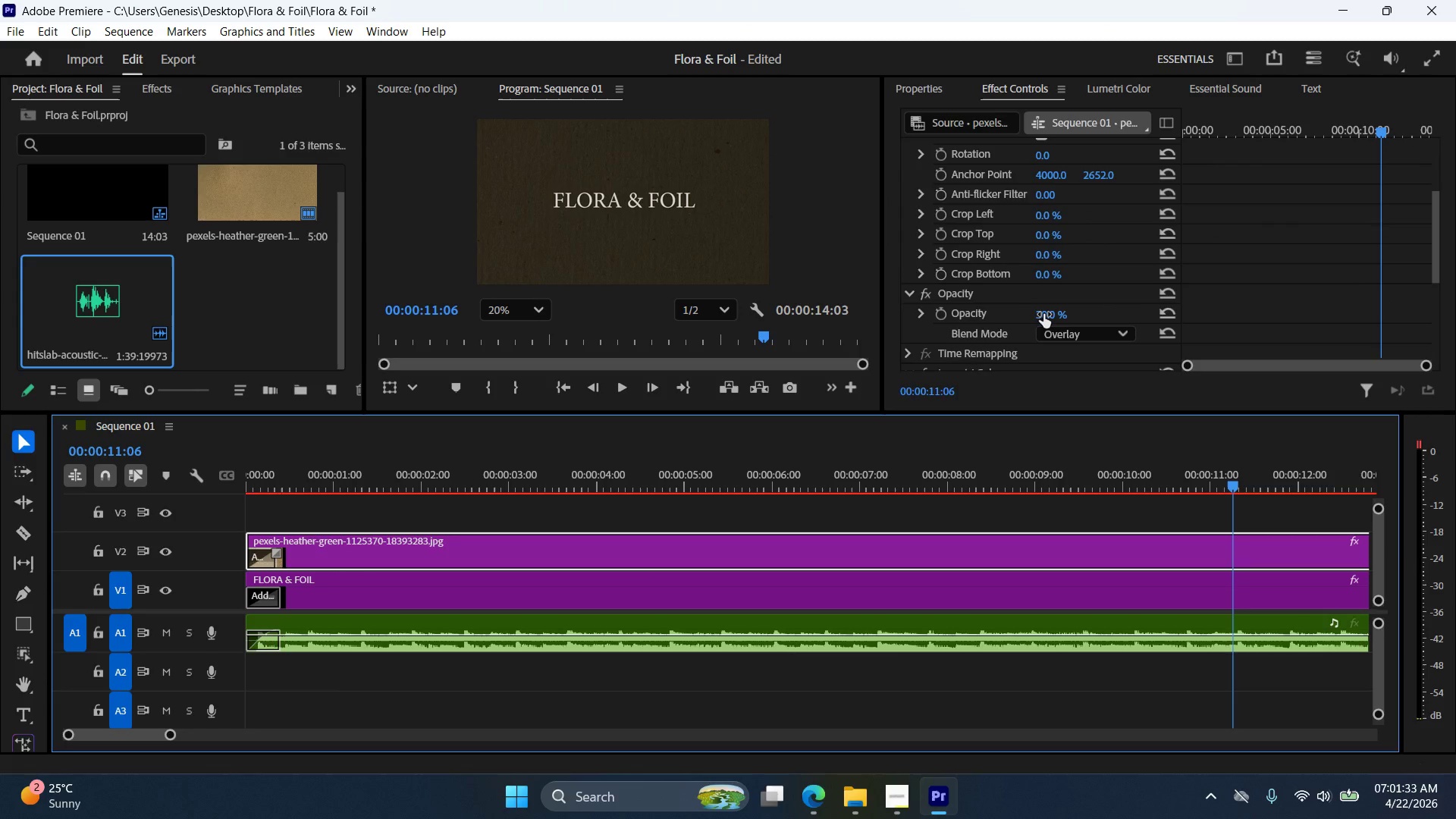 
double_click([1062, 311])
 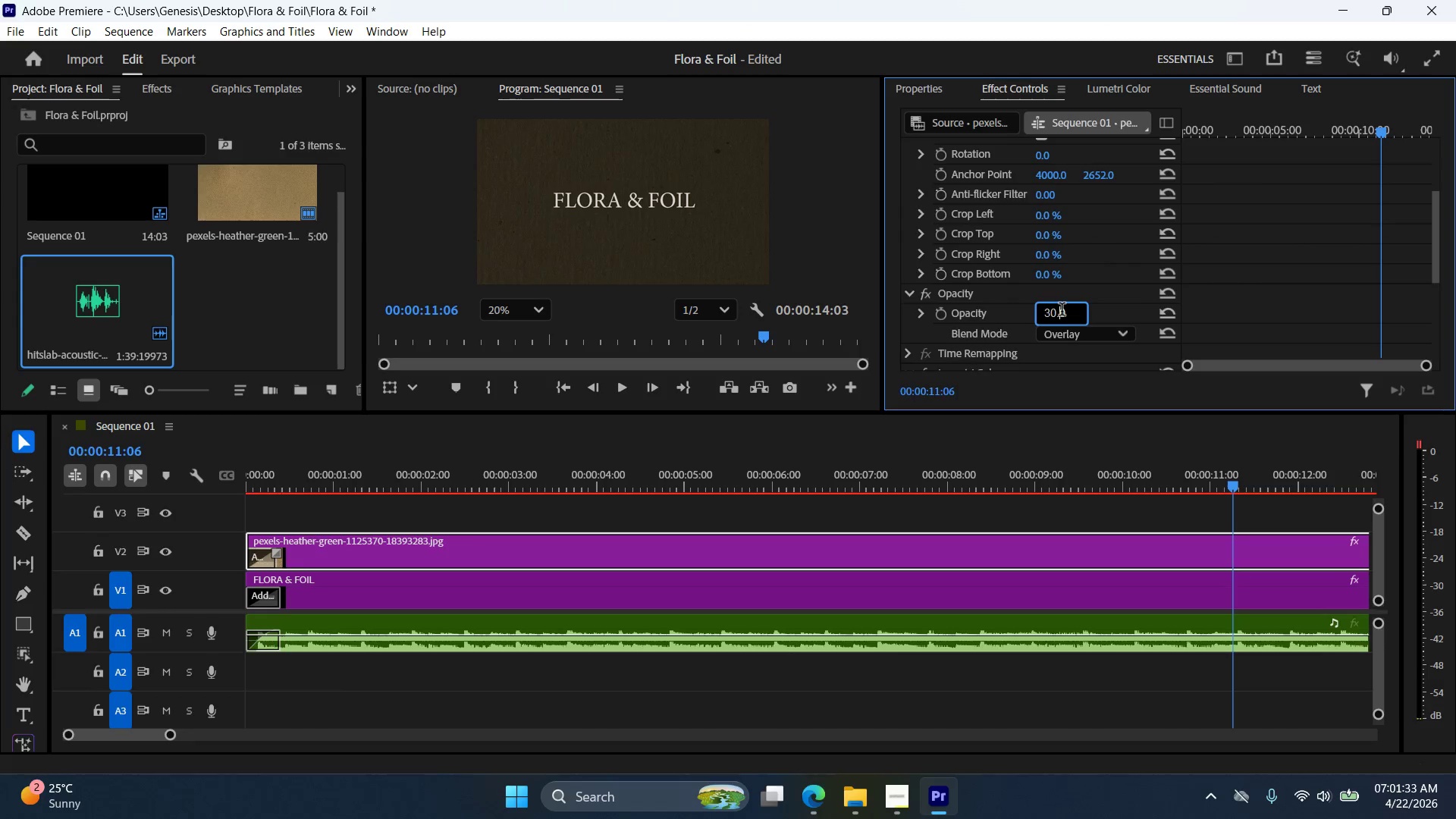 
triple_click([1062, 311])
 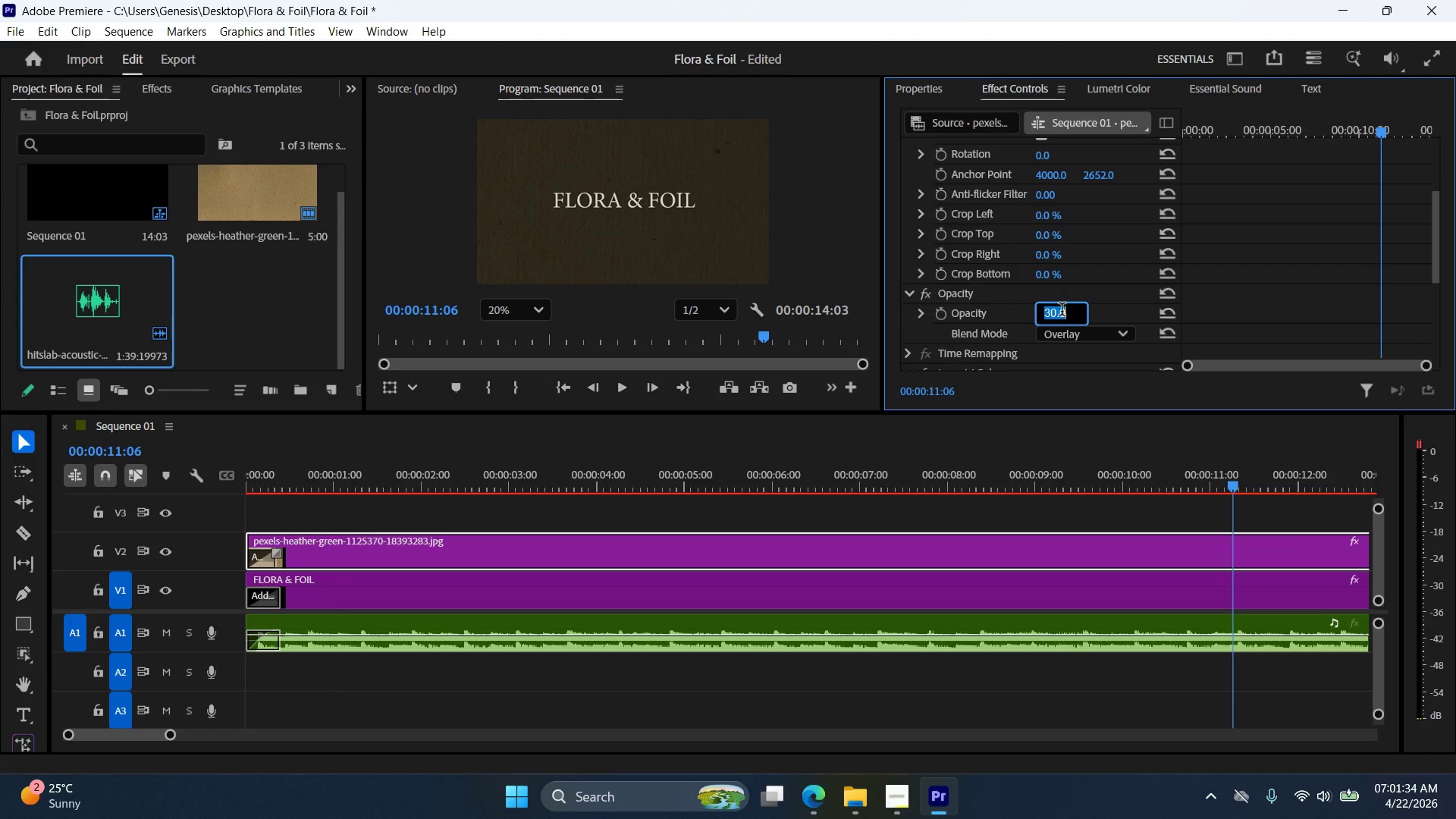 
type(20)
 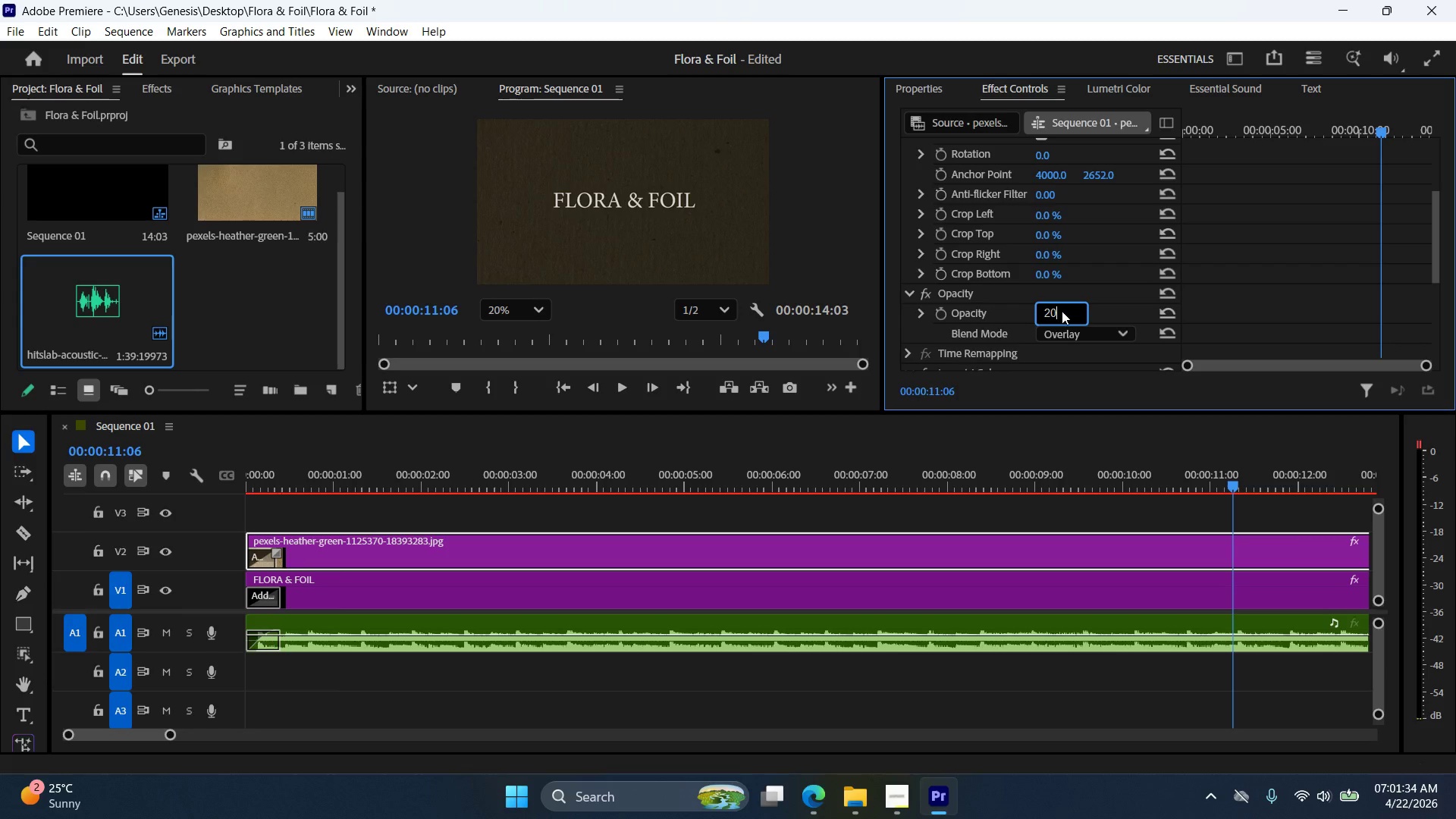 
key(Enter)
 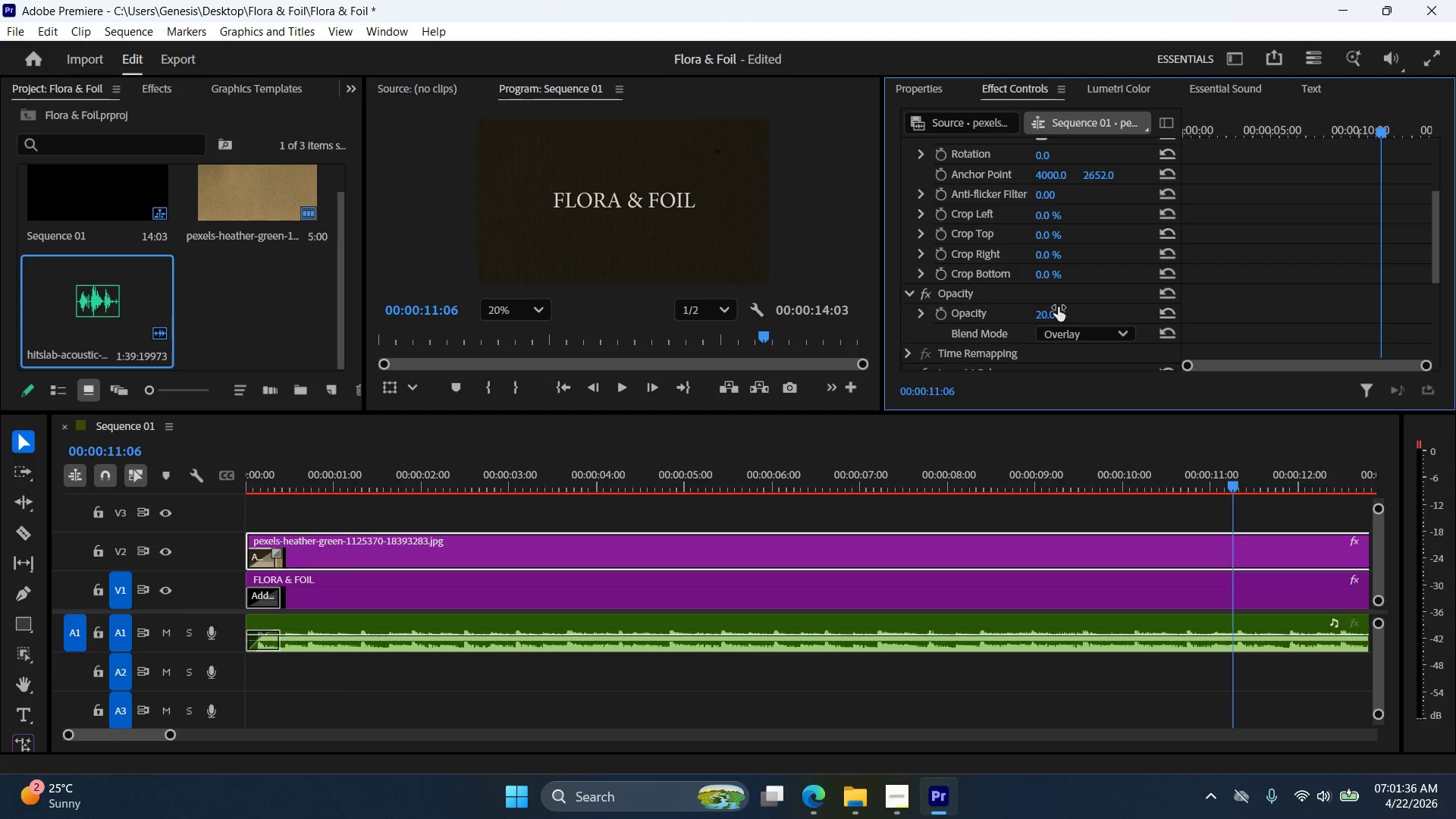 
double_click([1062, 311])
 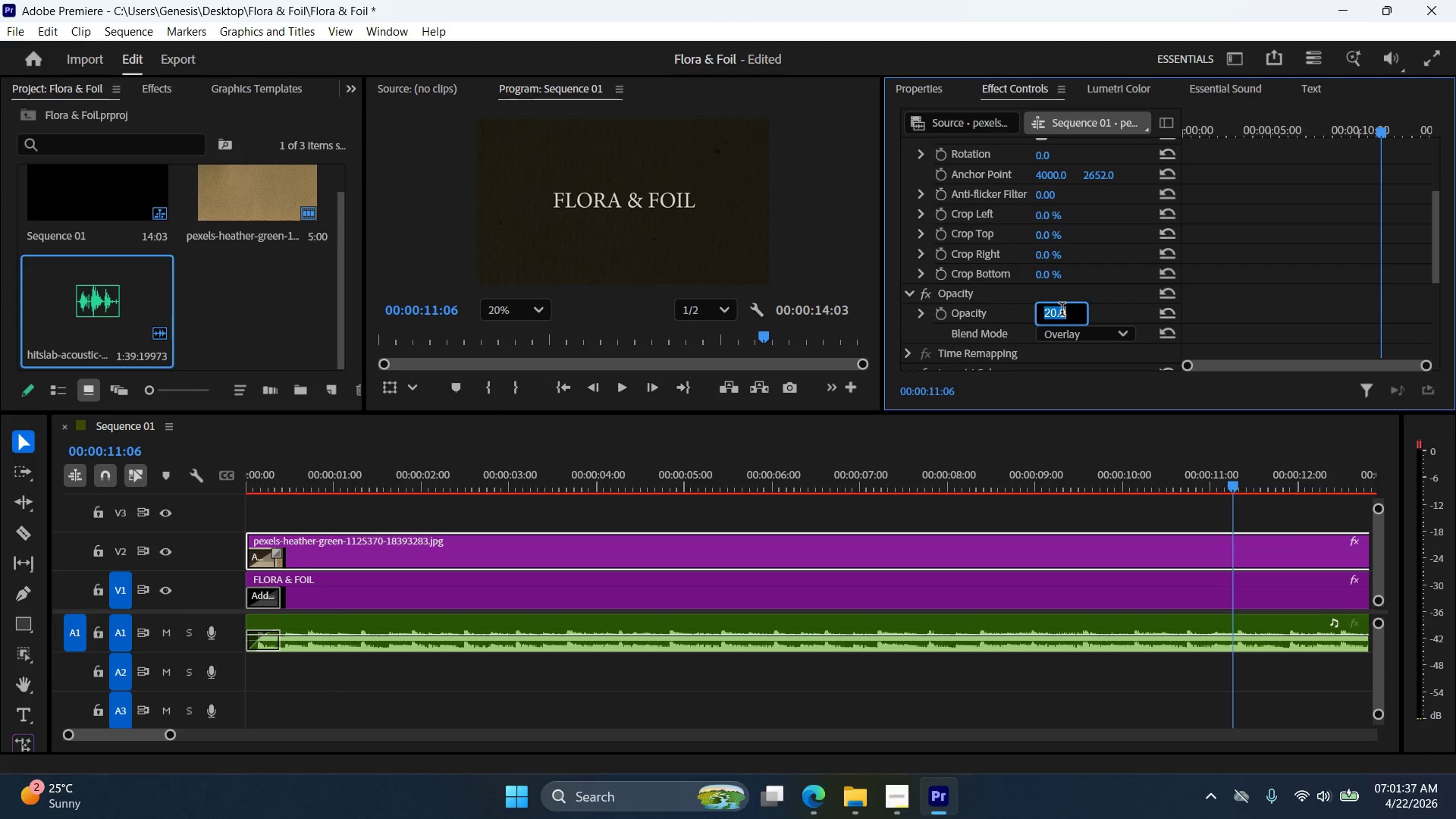 
triple_click([1062, 311])
 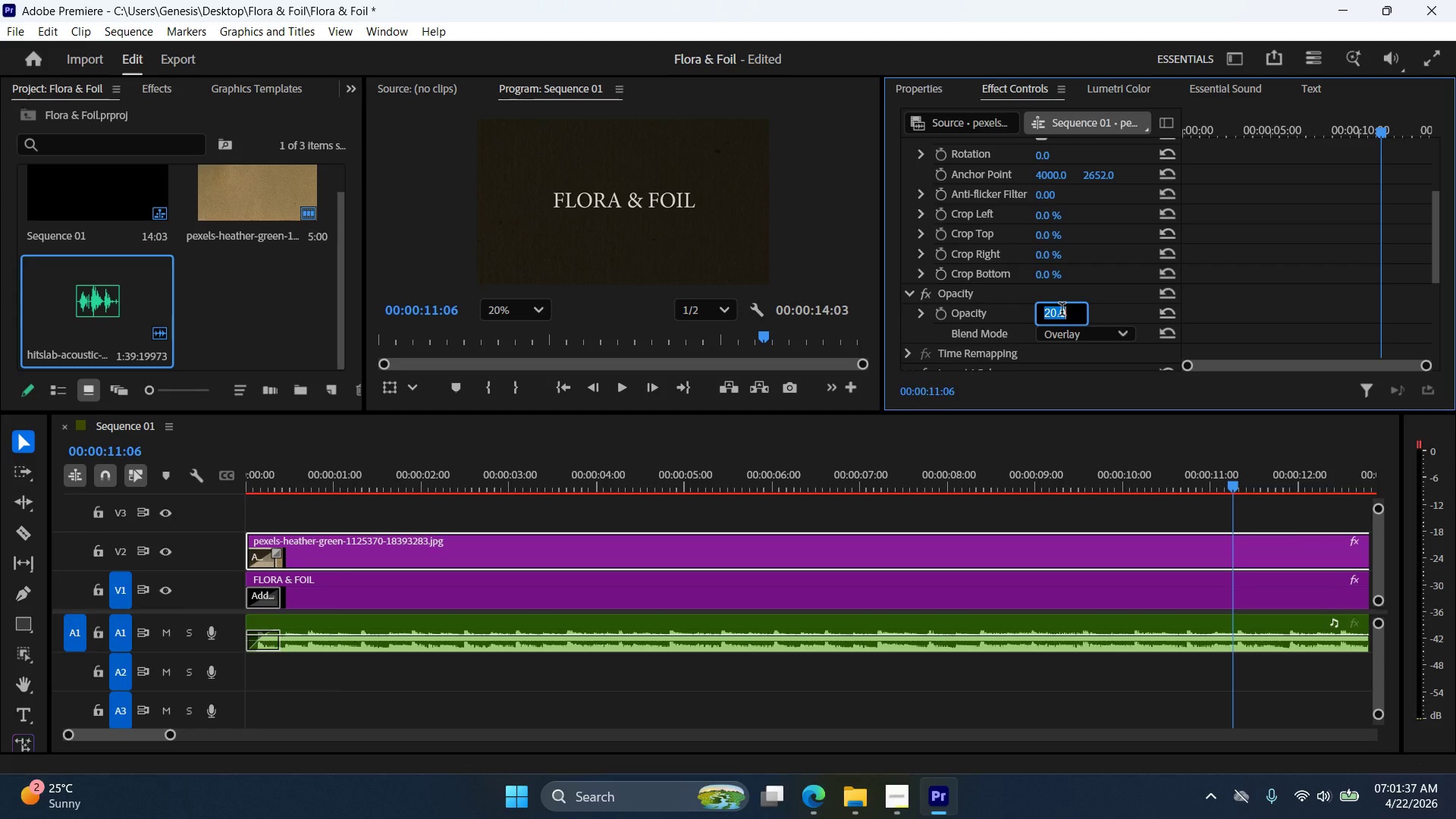 
type(25)
 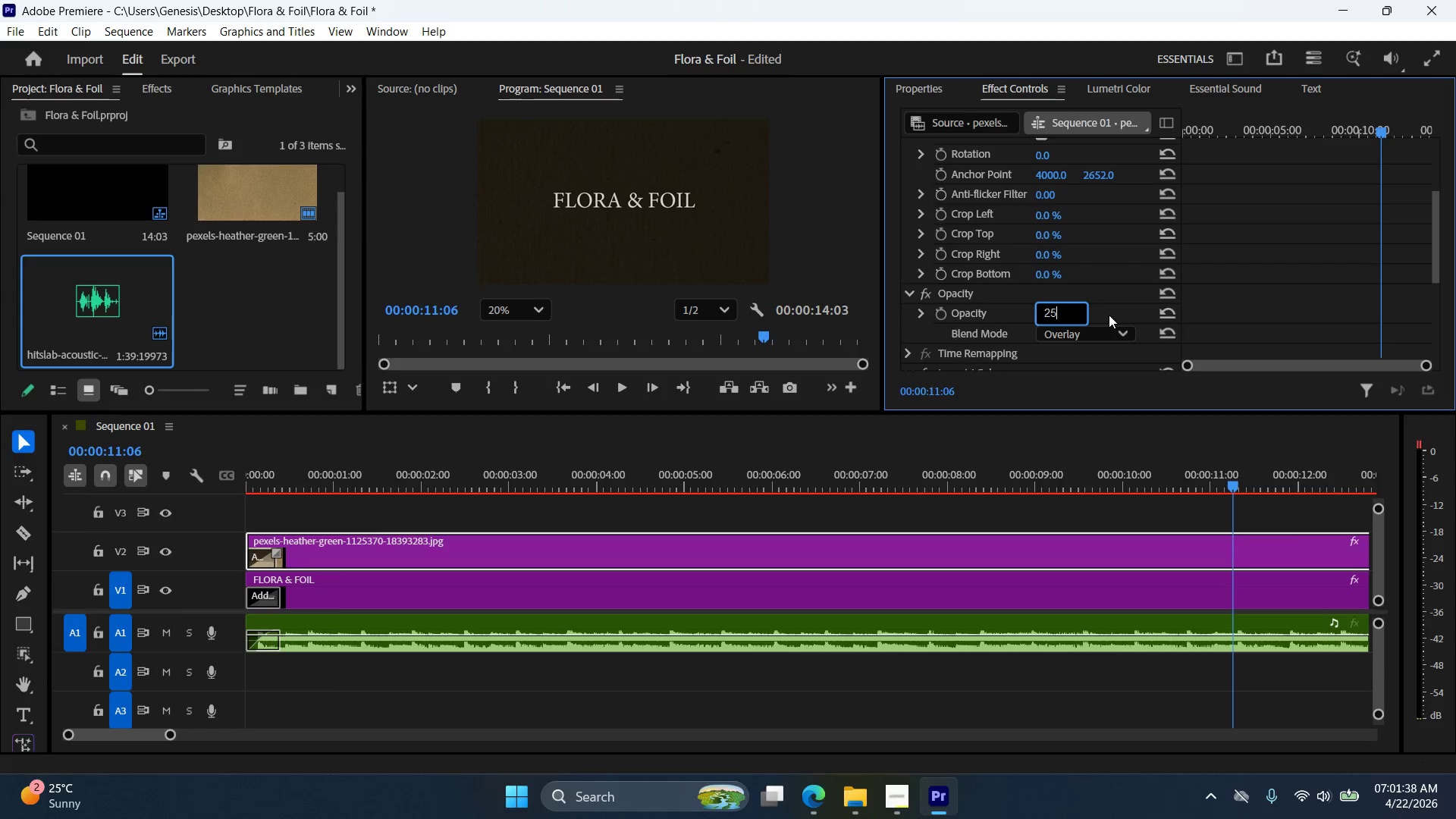 
left_click([1109, 314])
 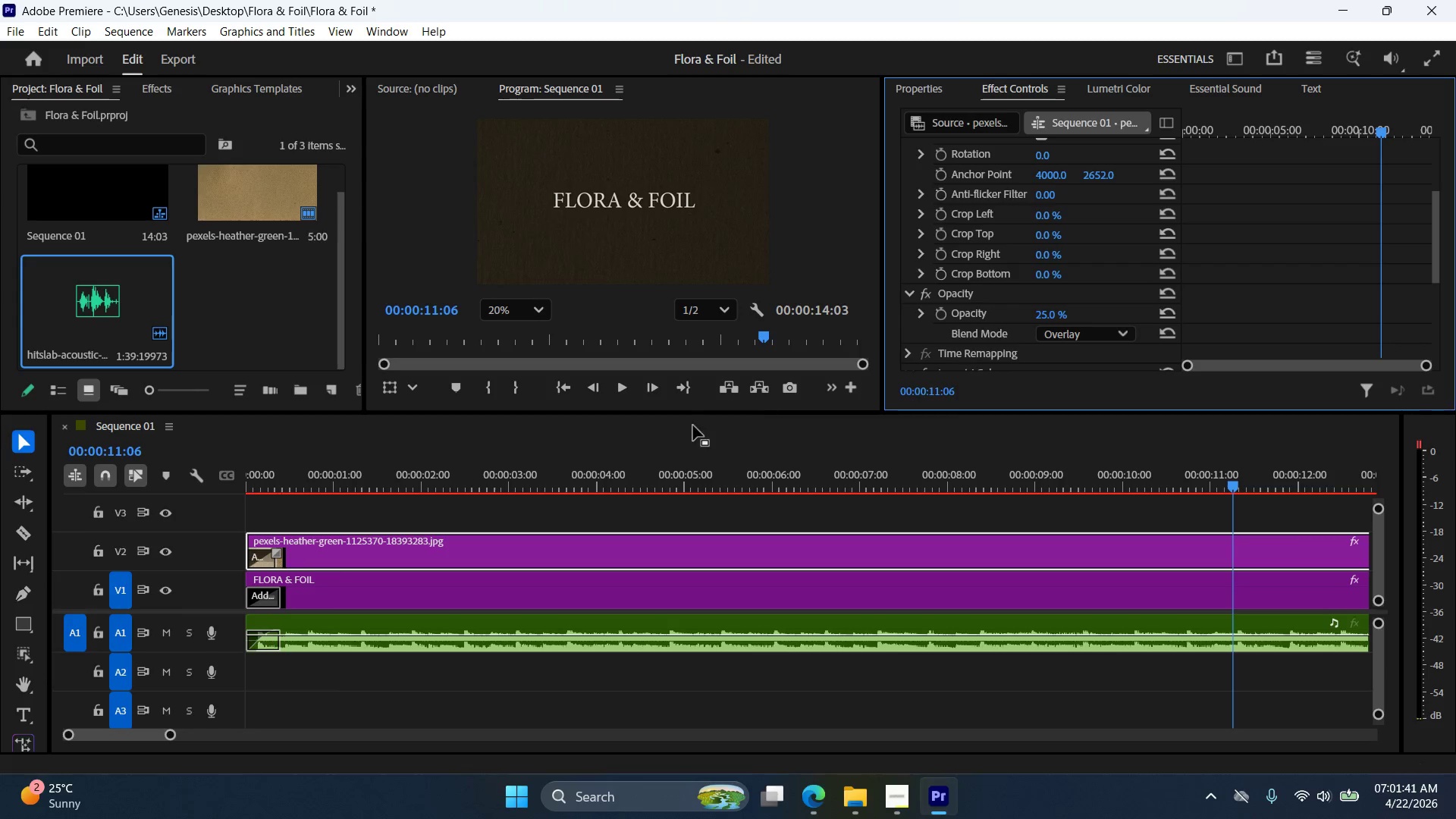 
double_click([617, 382])
 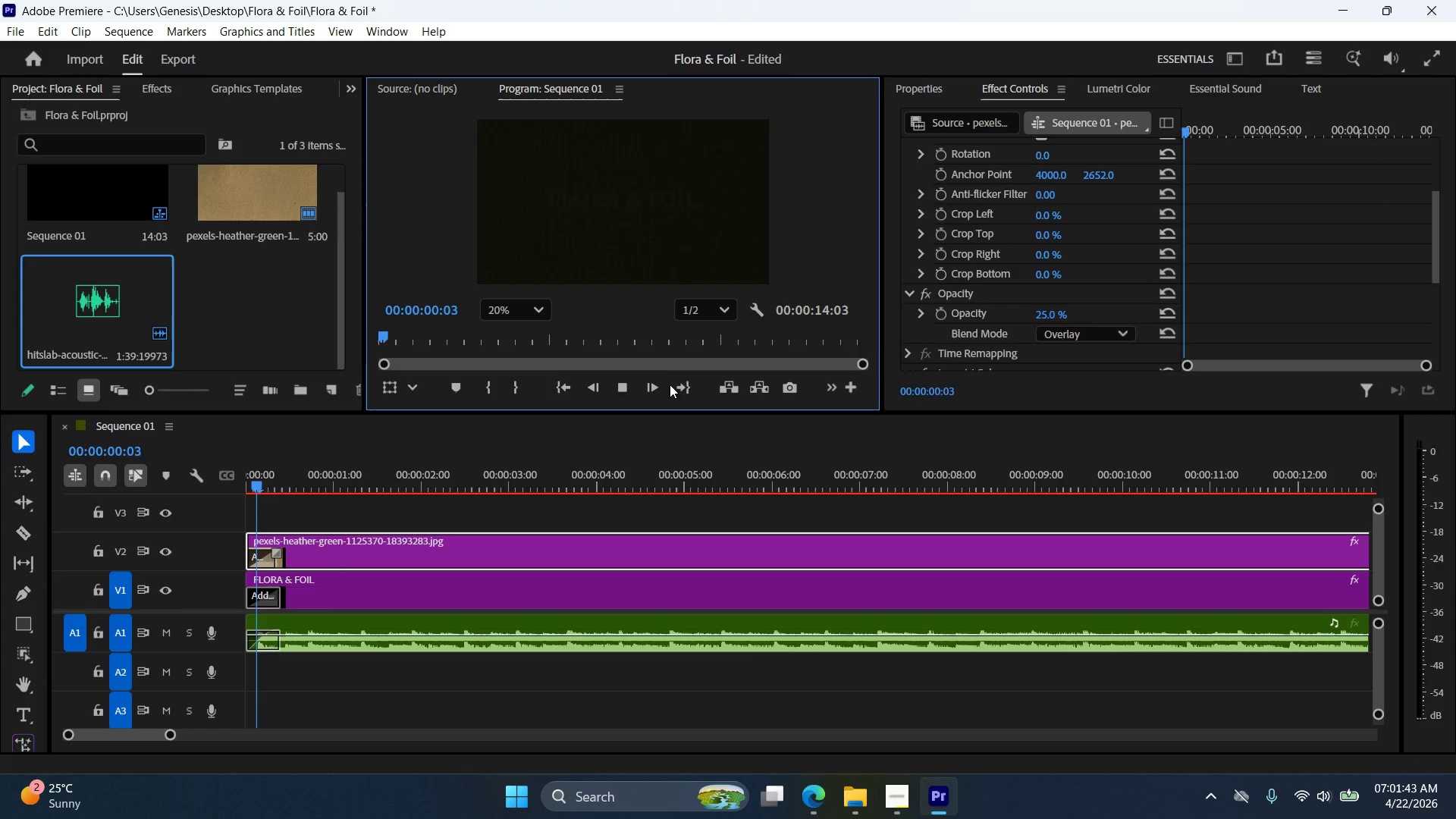 
mouse_move([659, 388])
 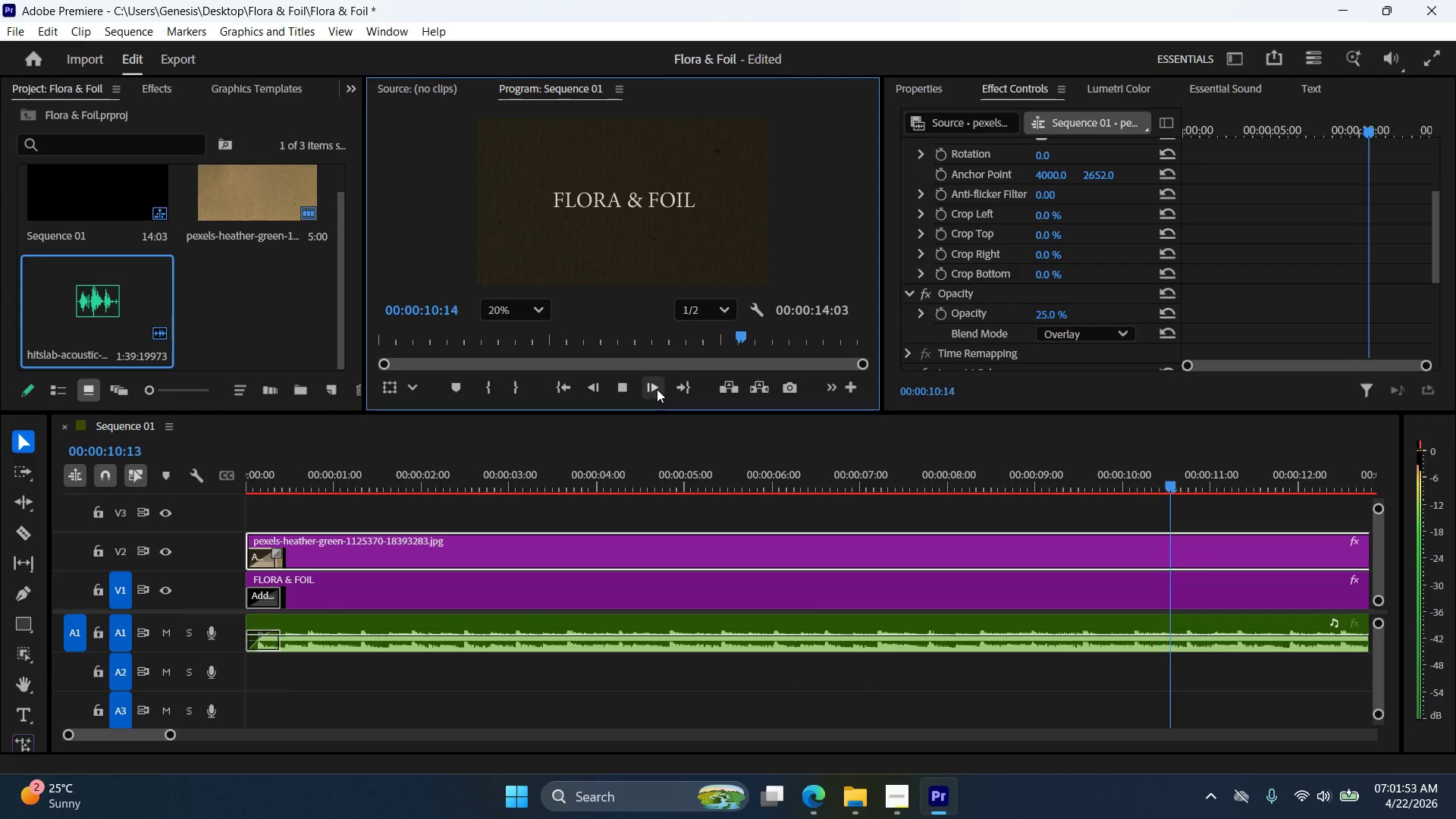 
wait(5.13)
 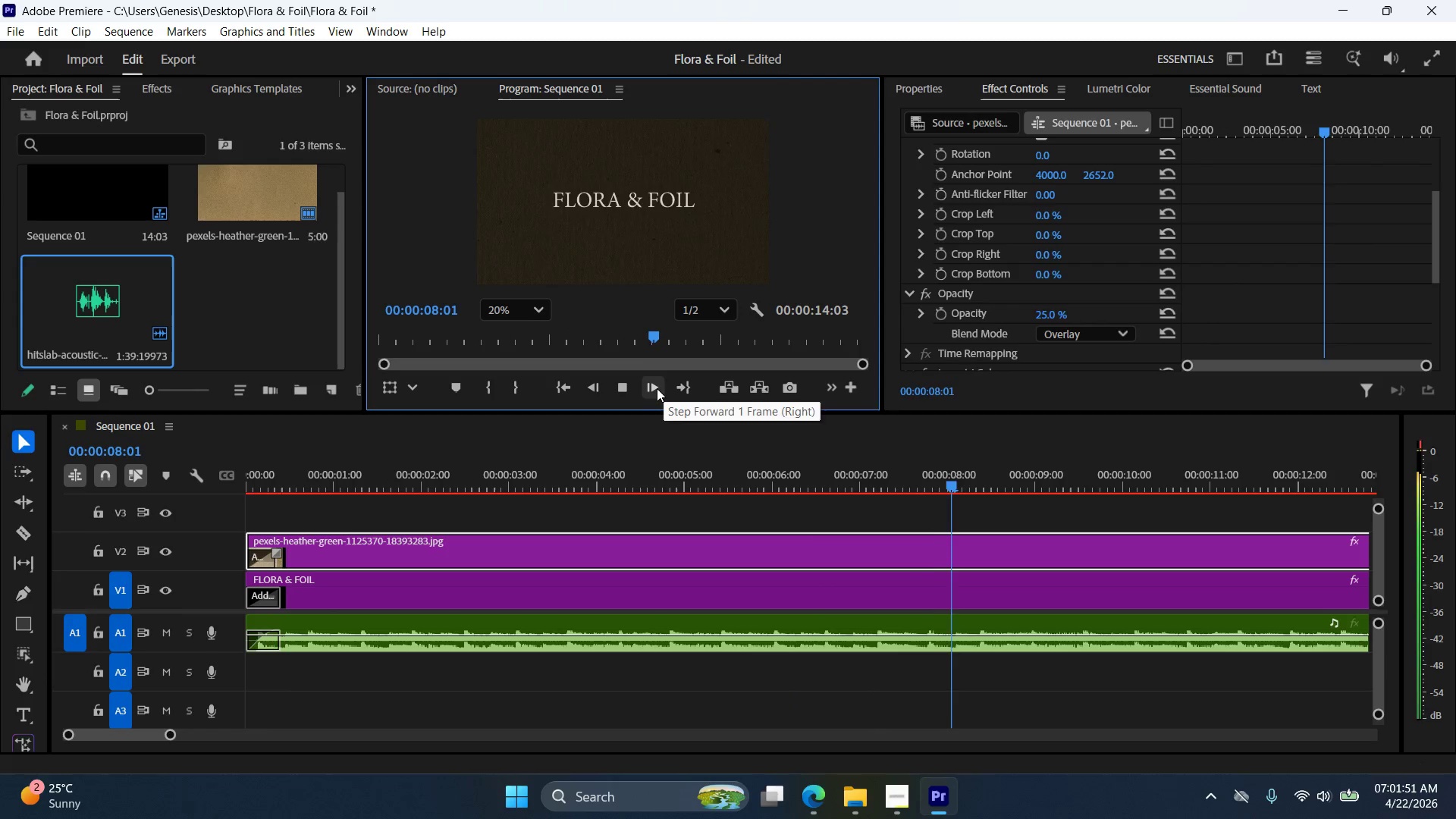 
left_click([628, 387])
 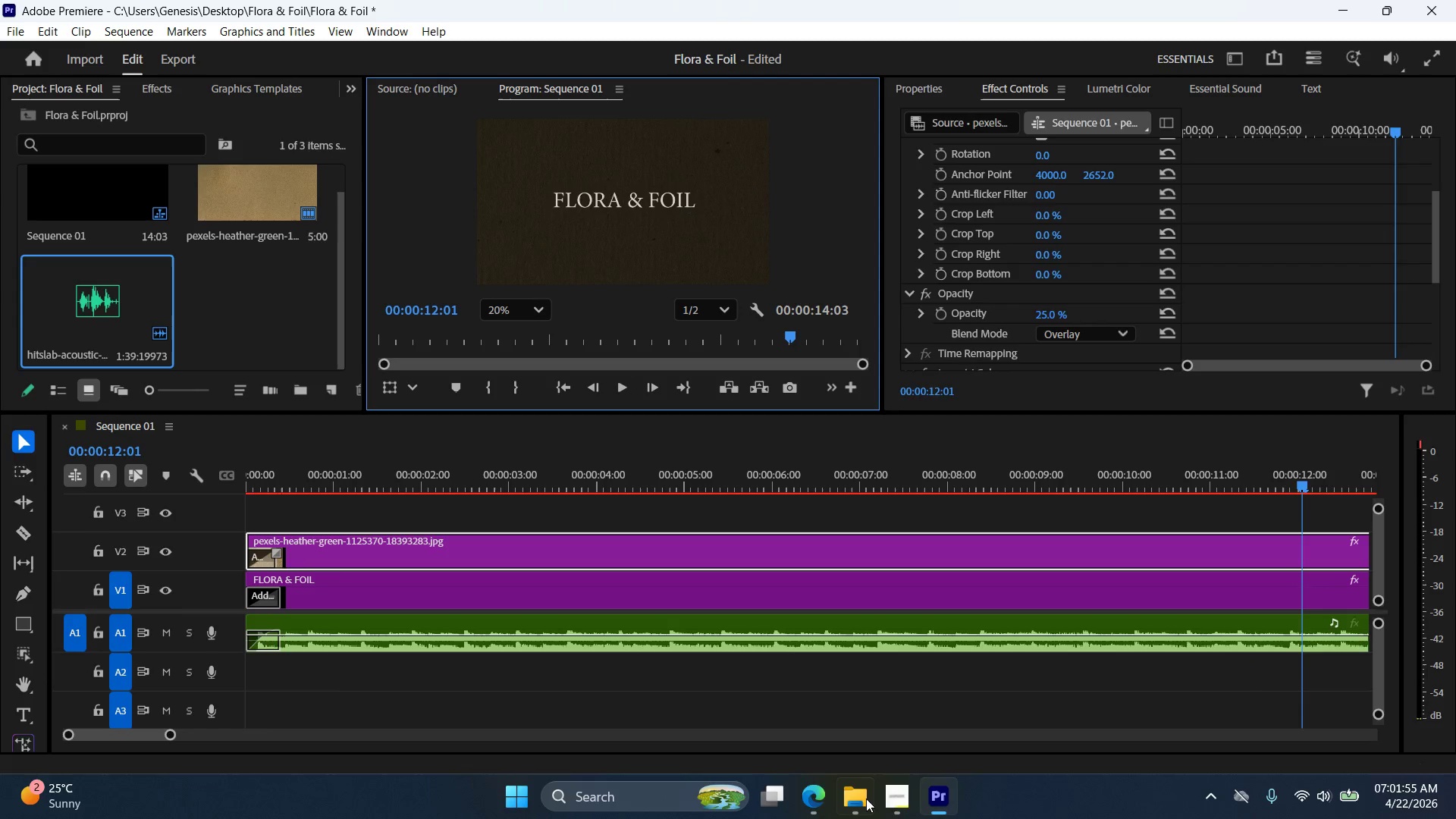 
left_click([896, 807])